 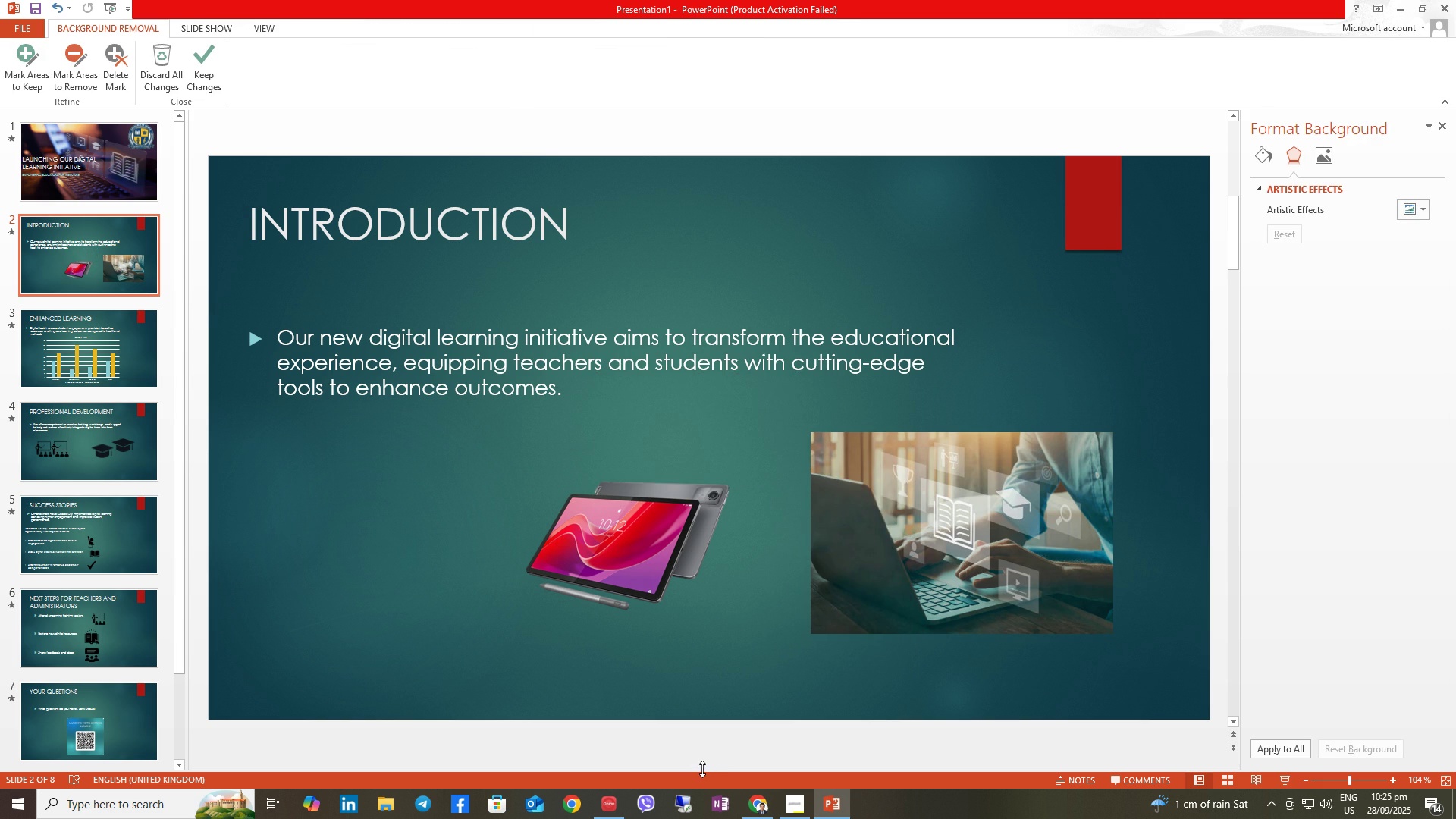 
key(Control+Z)
 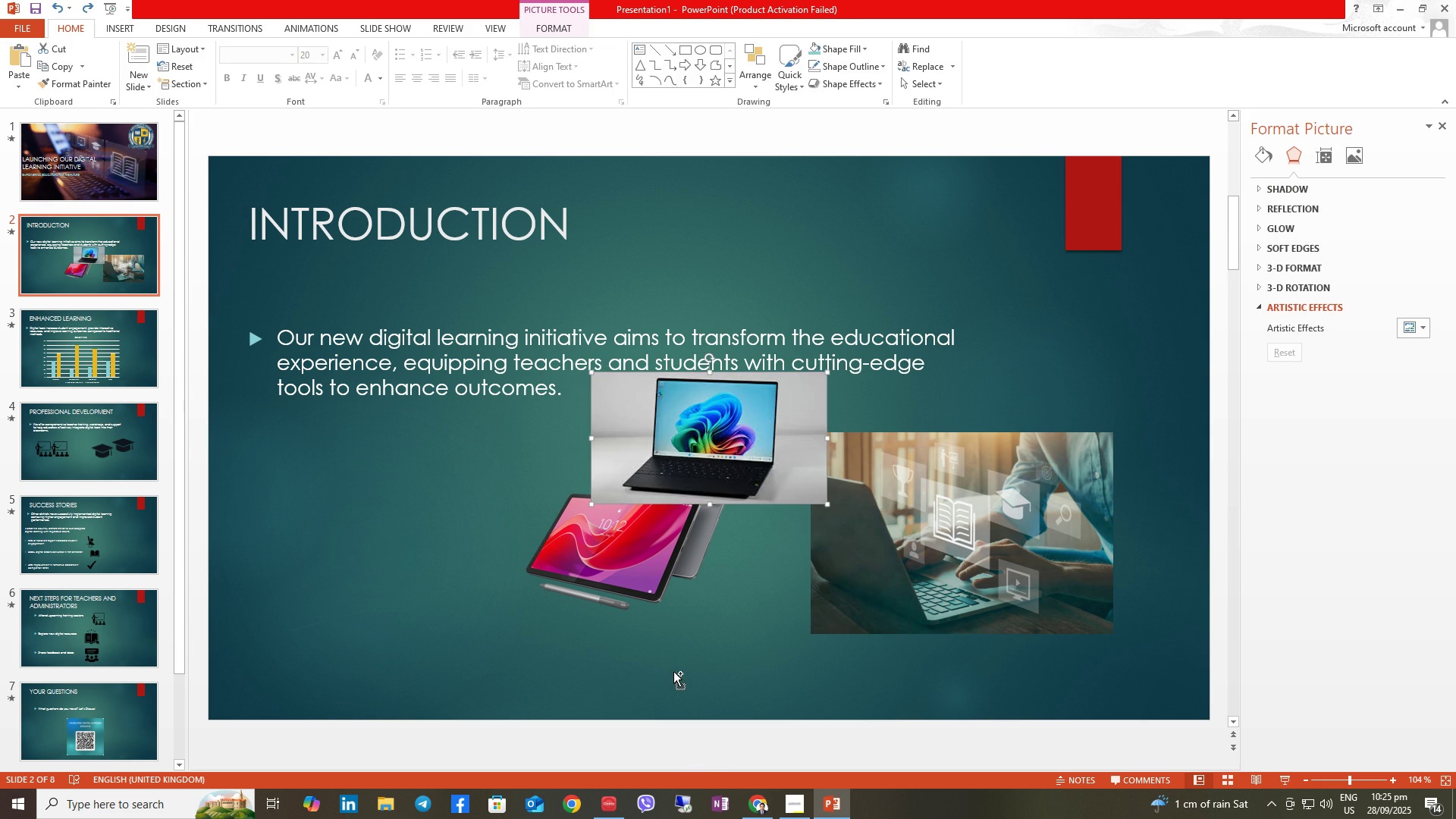 
key(Control+Z)
 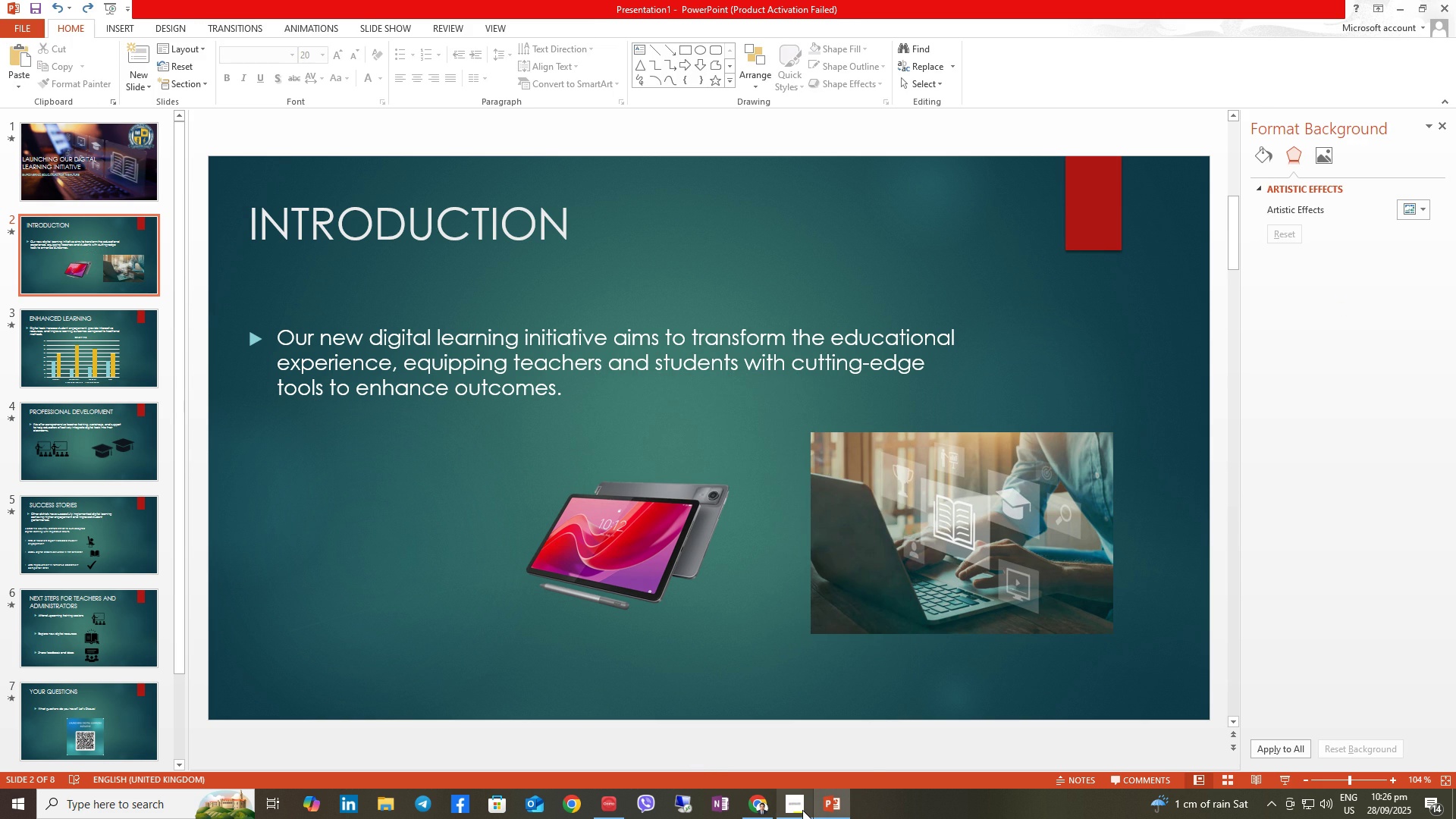 
left_click([772, 802])
 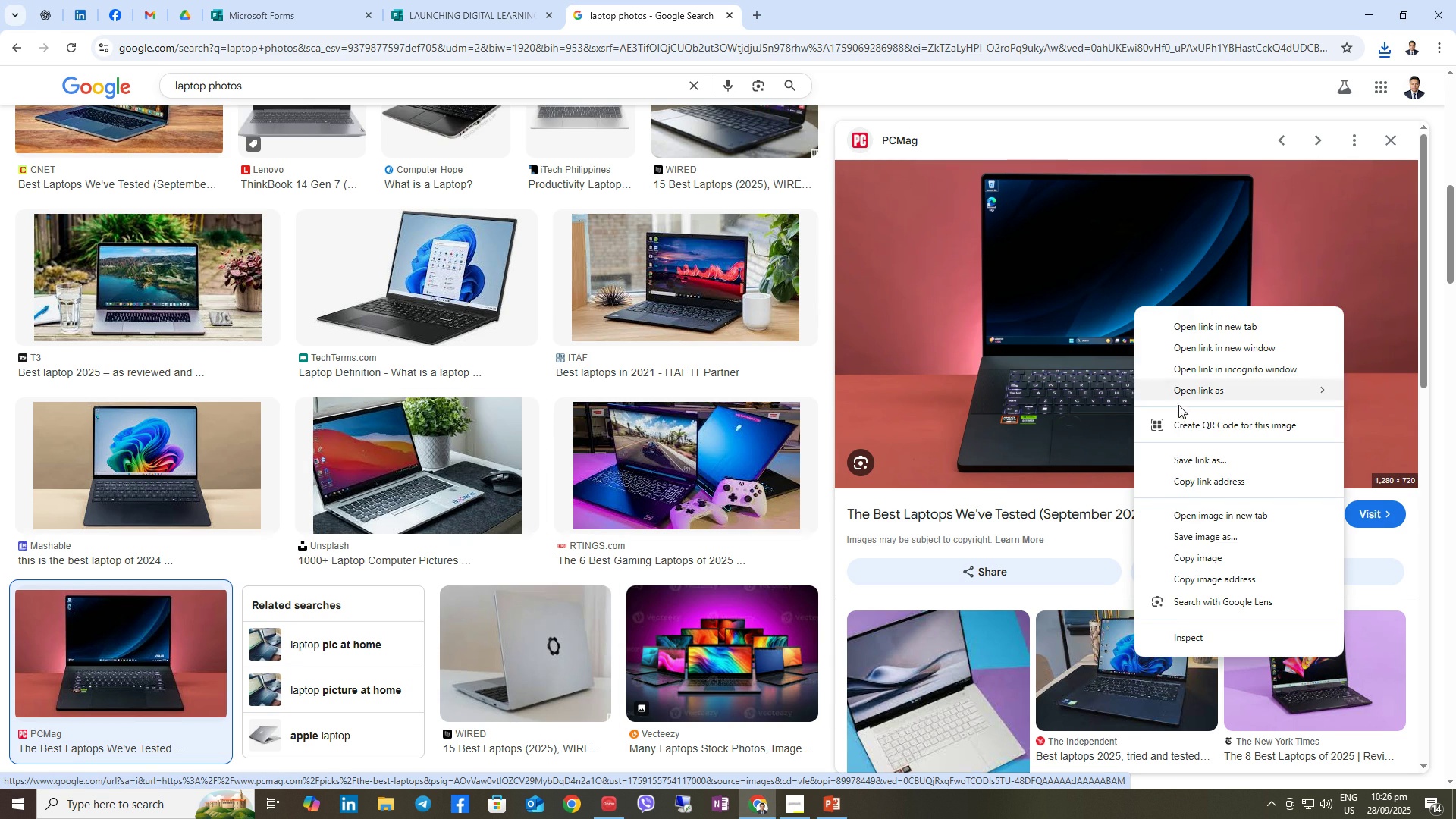 
left_click([1185, 538])
 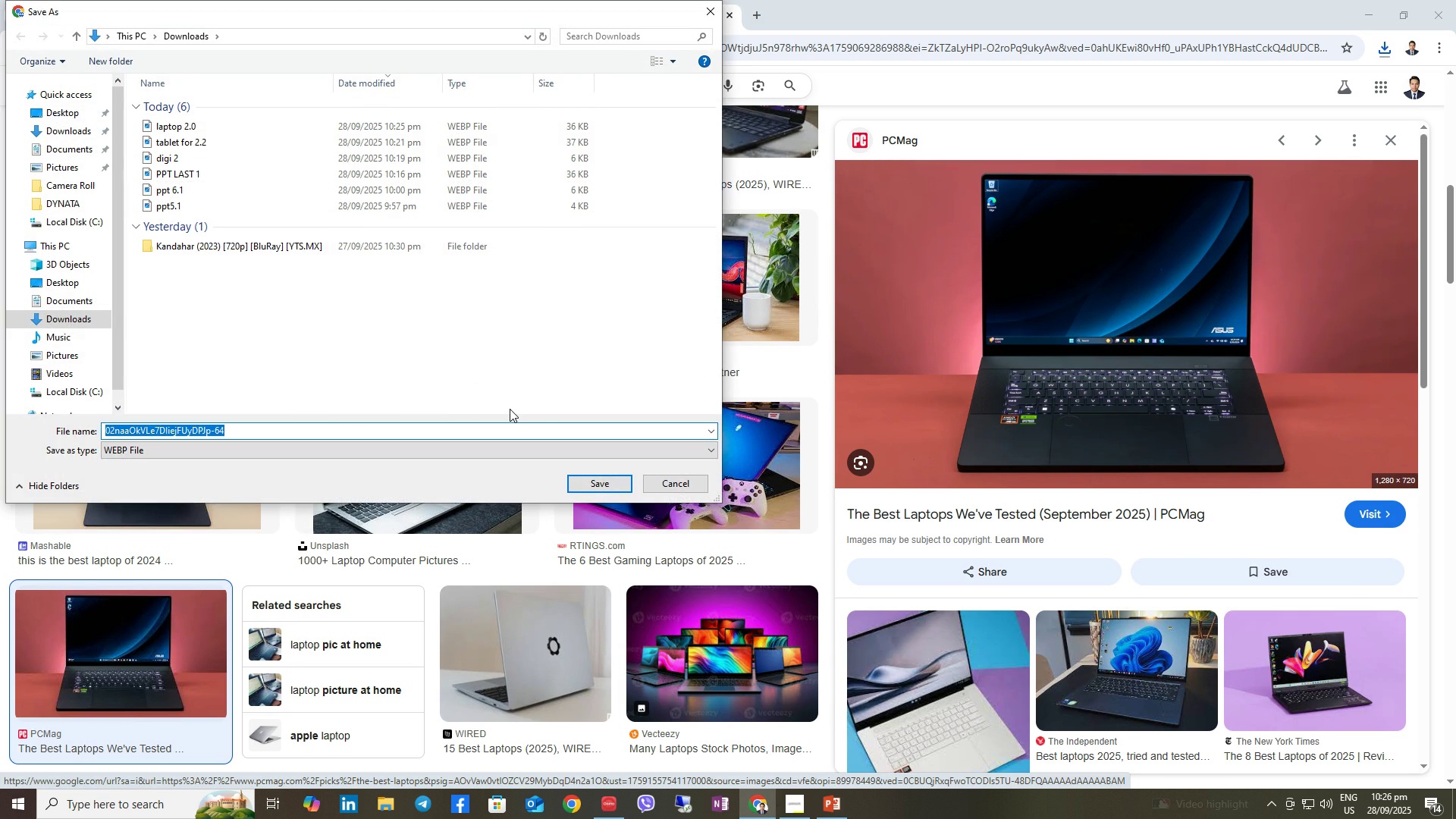 
type(laptop 2.5)
 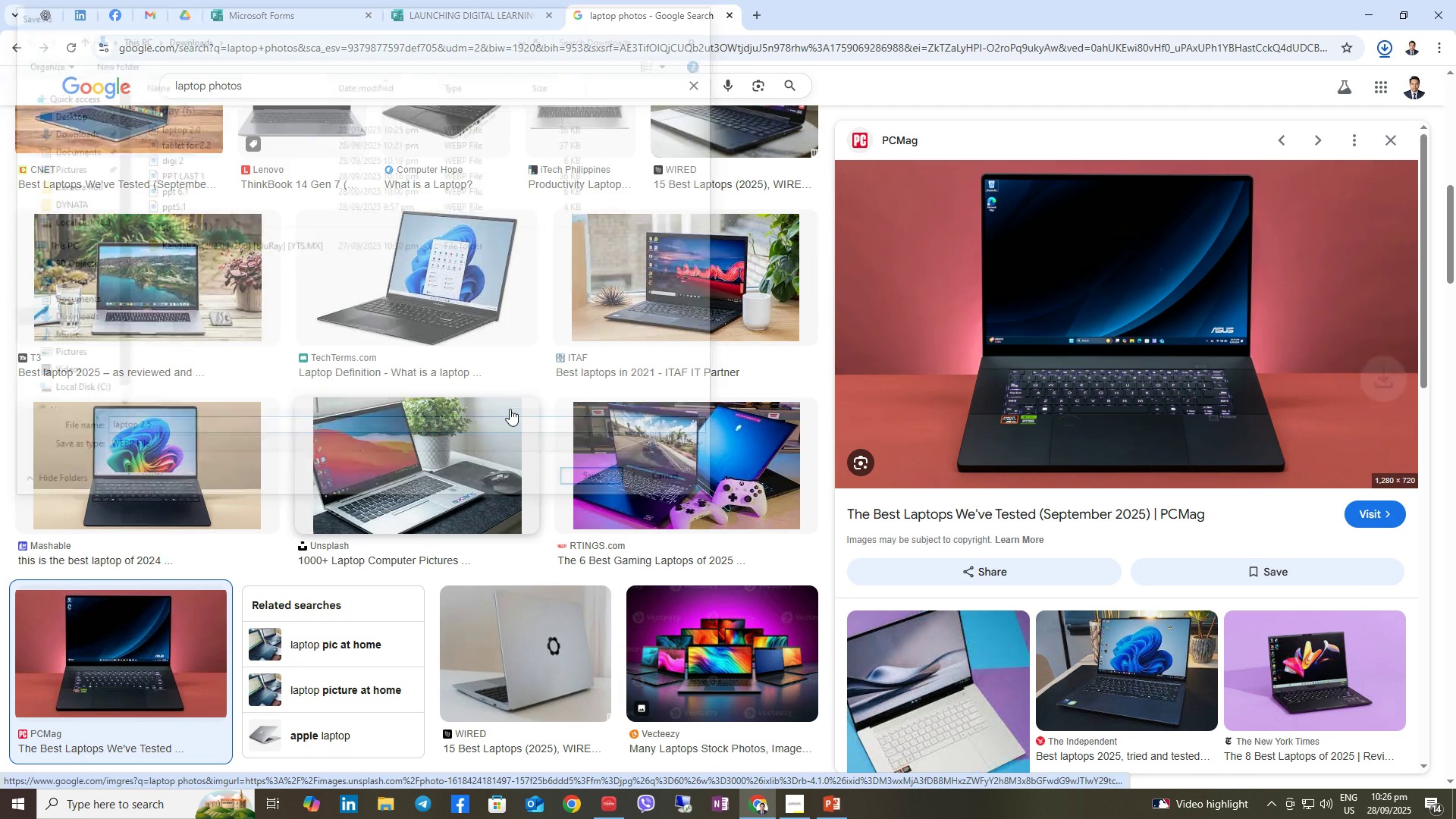 
key(Enter)
 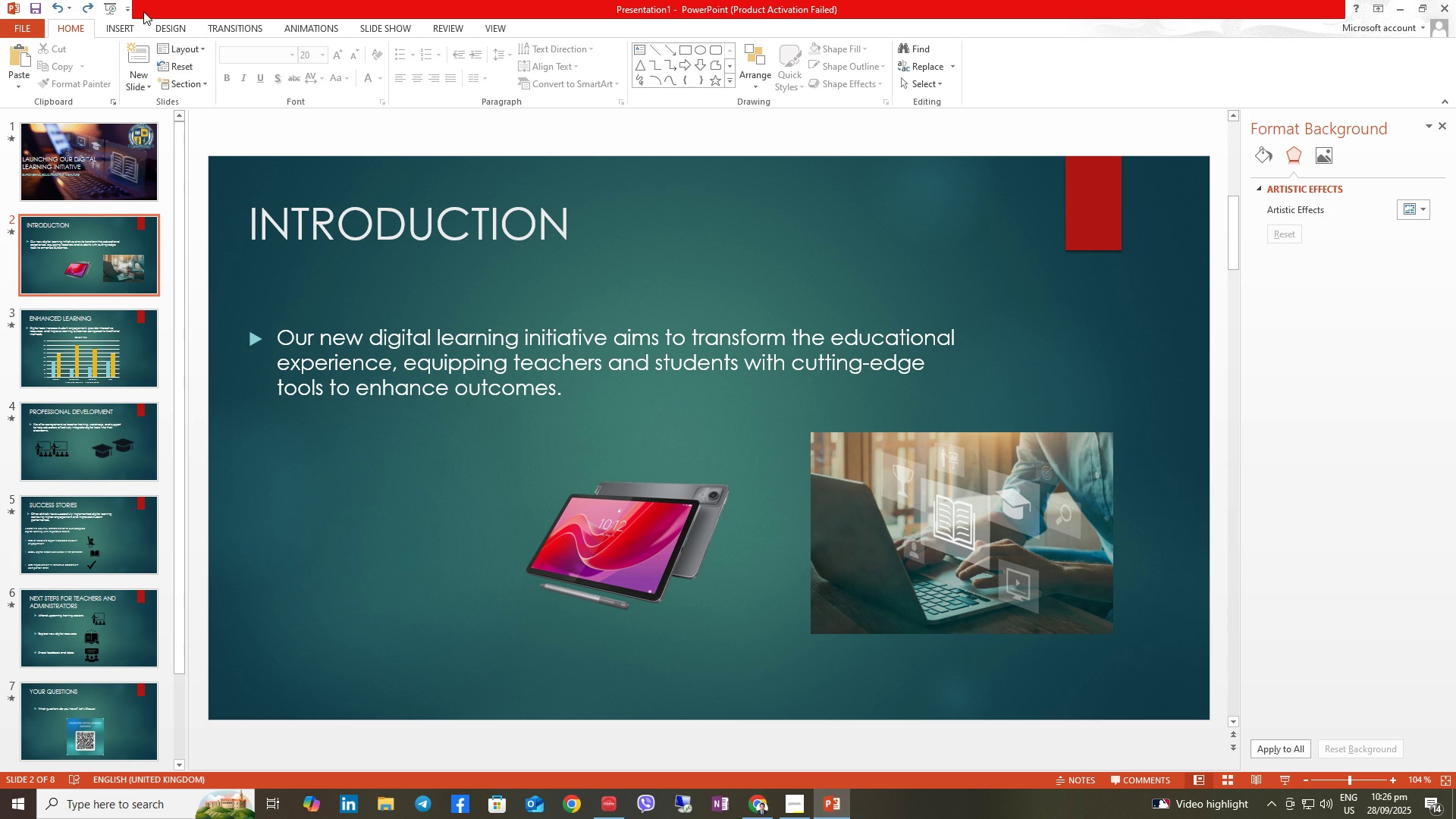 
double_click([127, 32])
 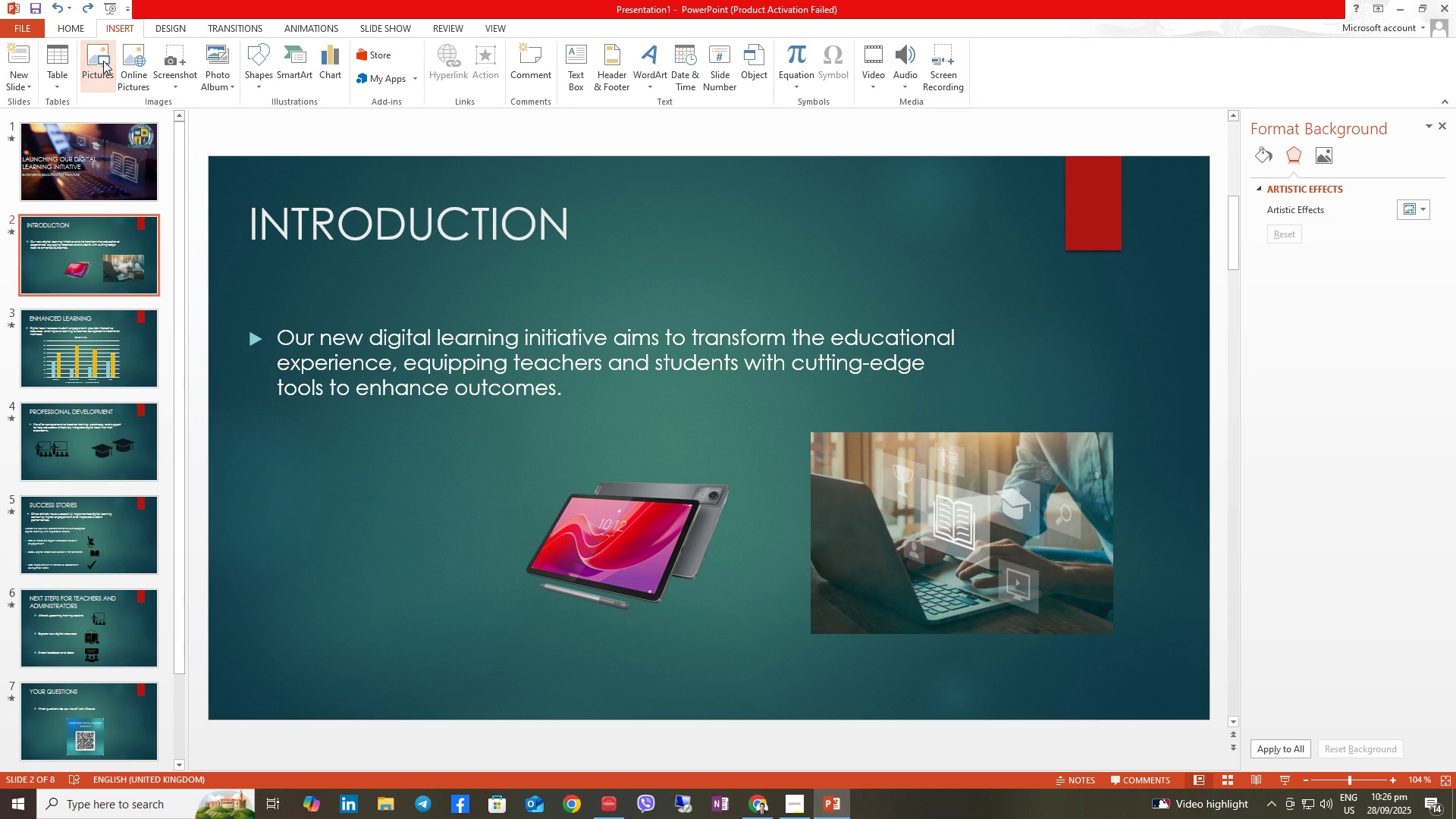 
left_click([103, 61])
 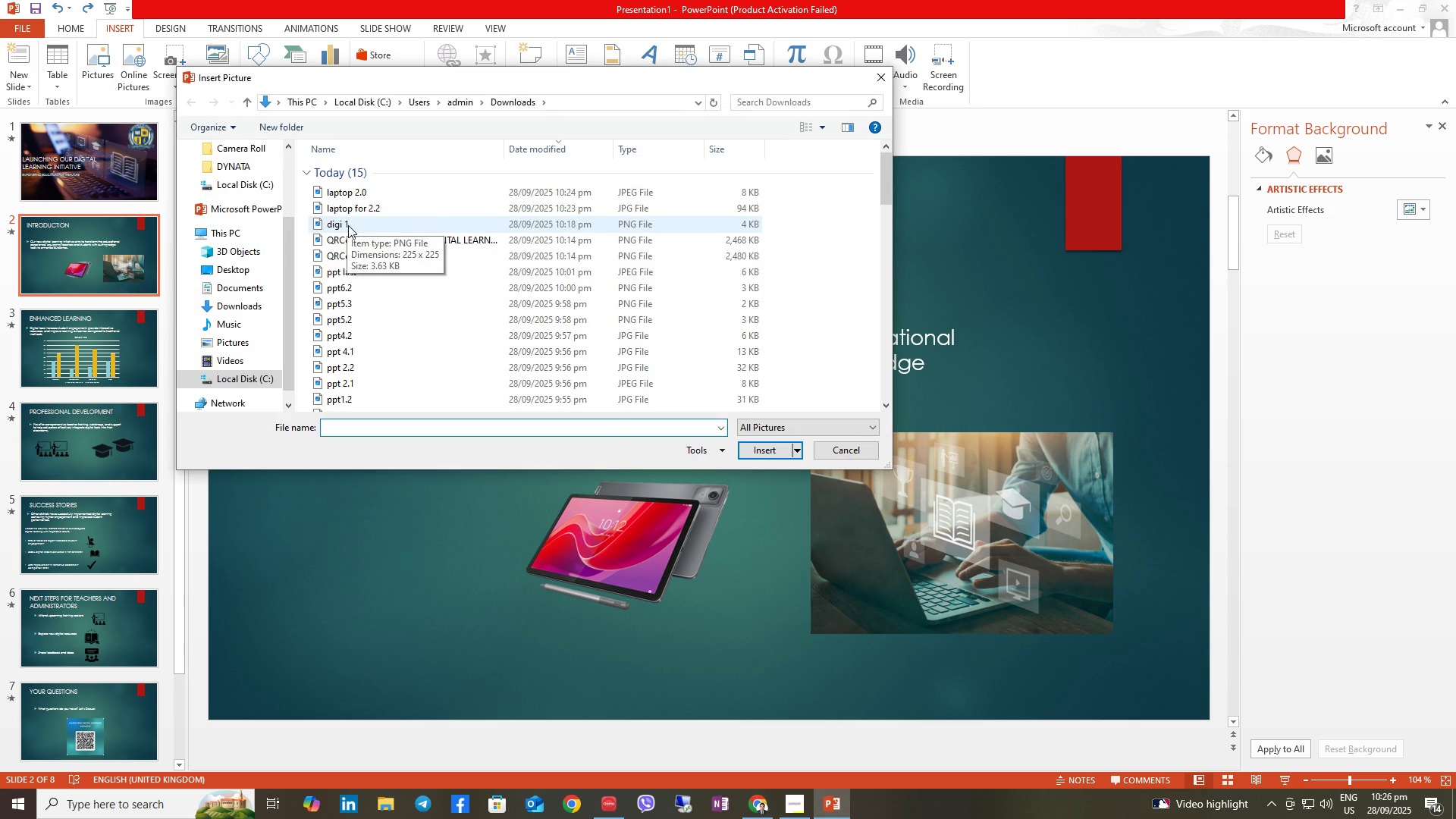 
type(laptop)
 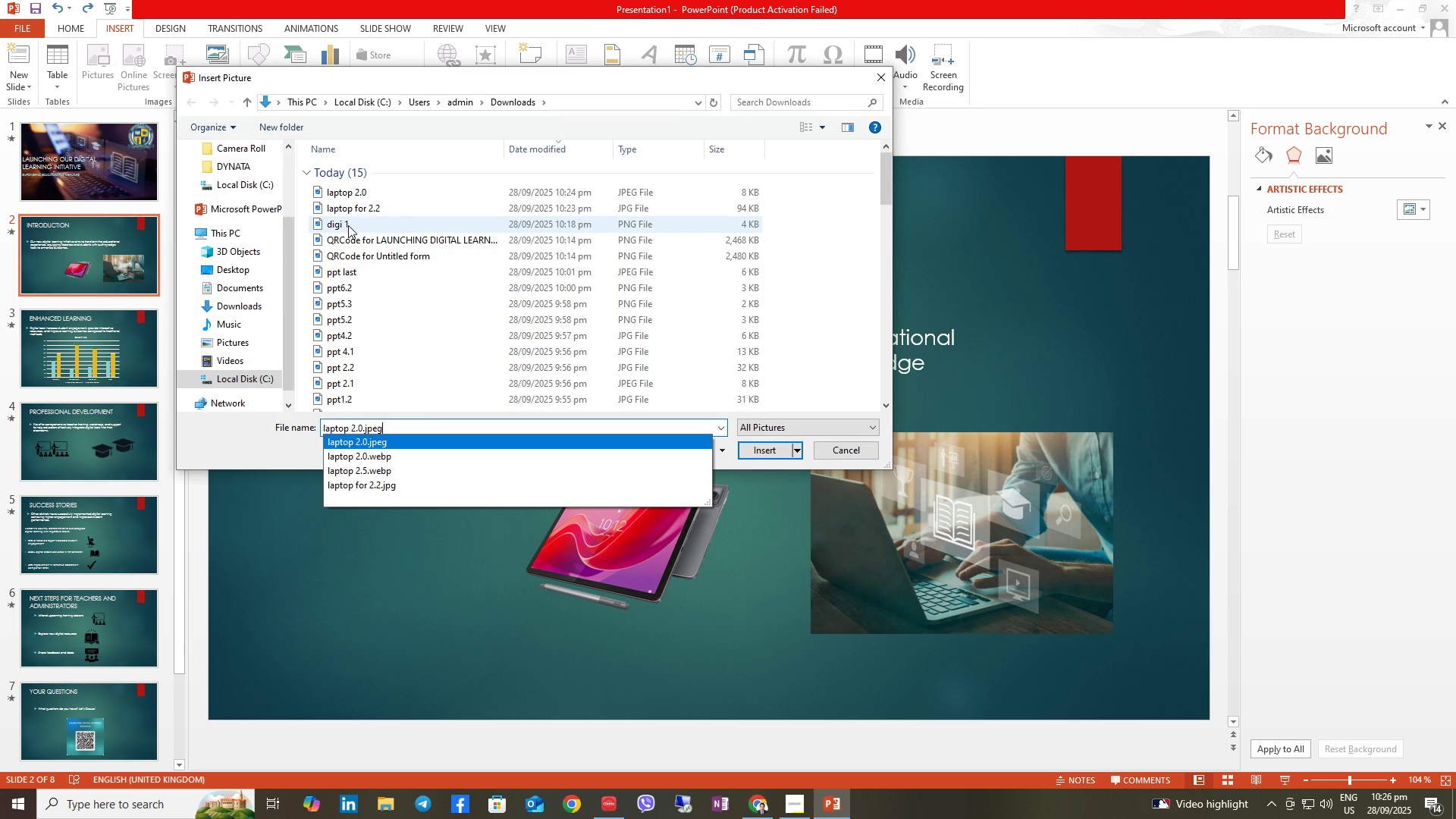 
key(ArrowDown)
 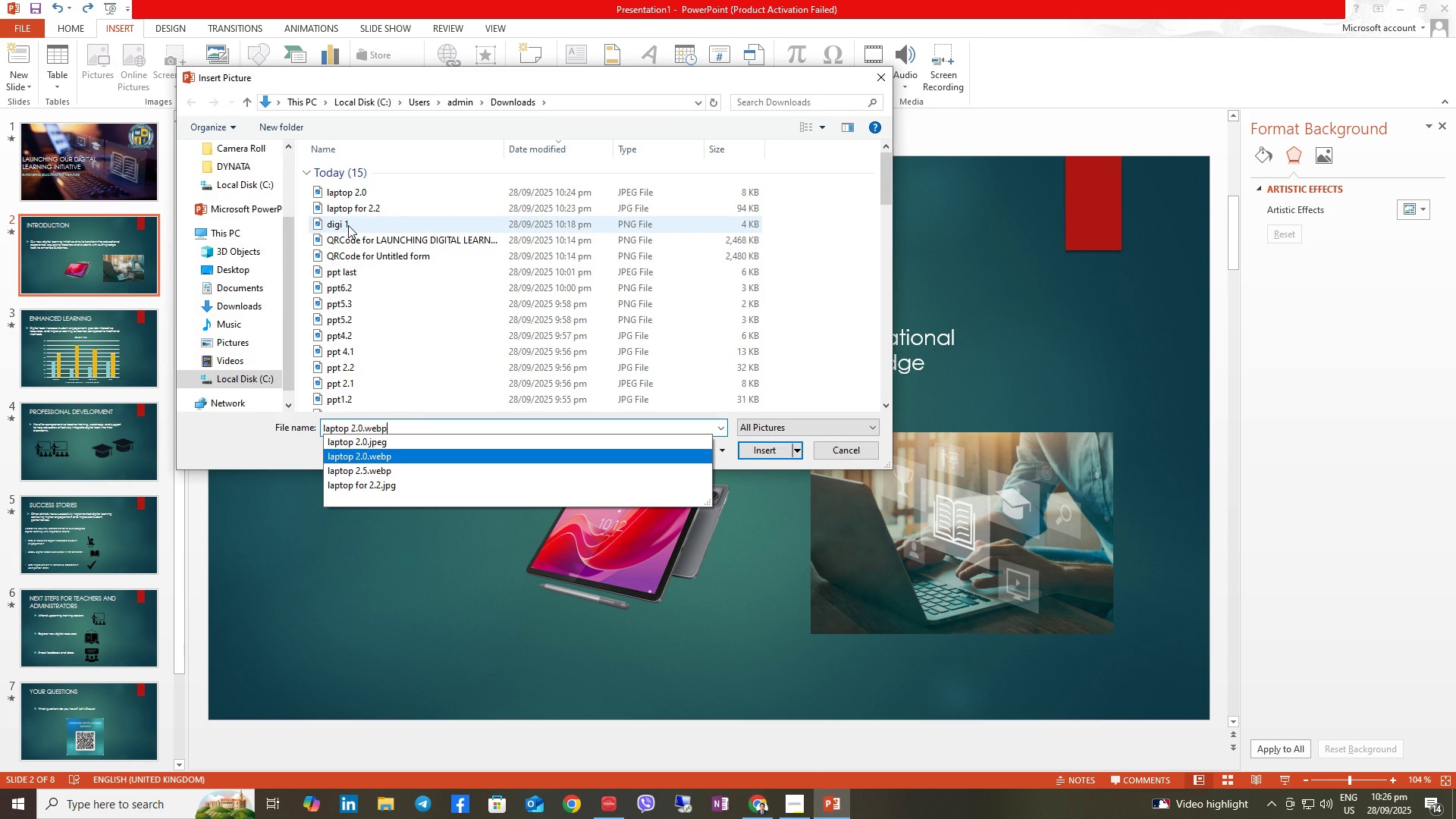 
key(ArrowDown)
 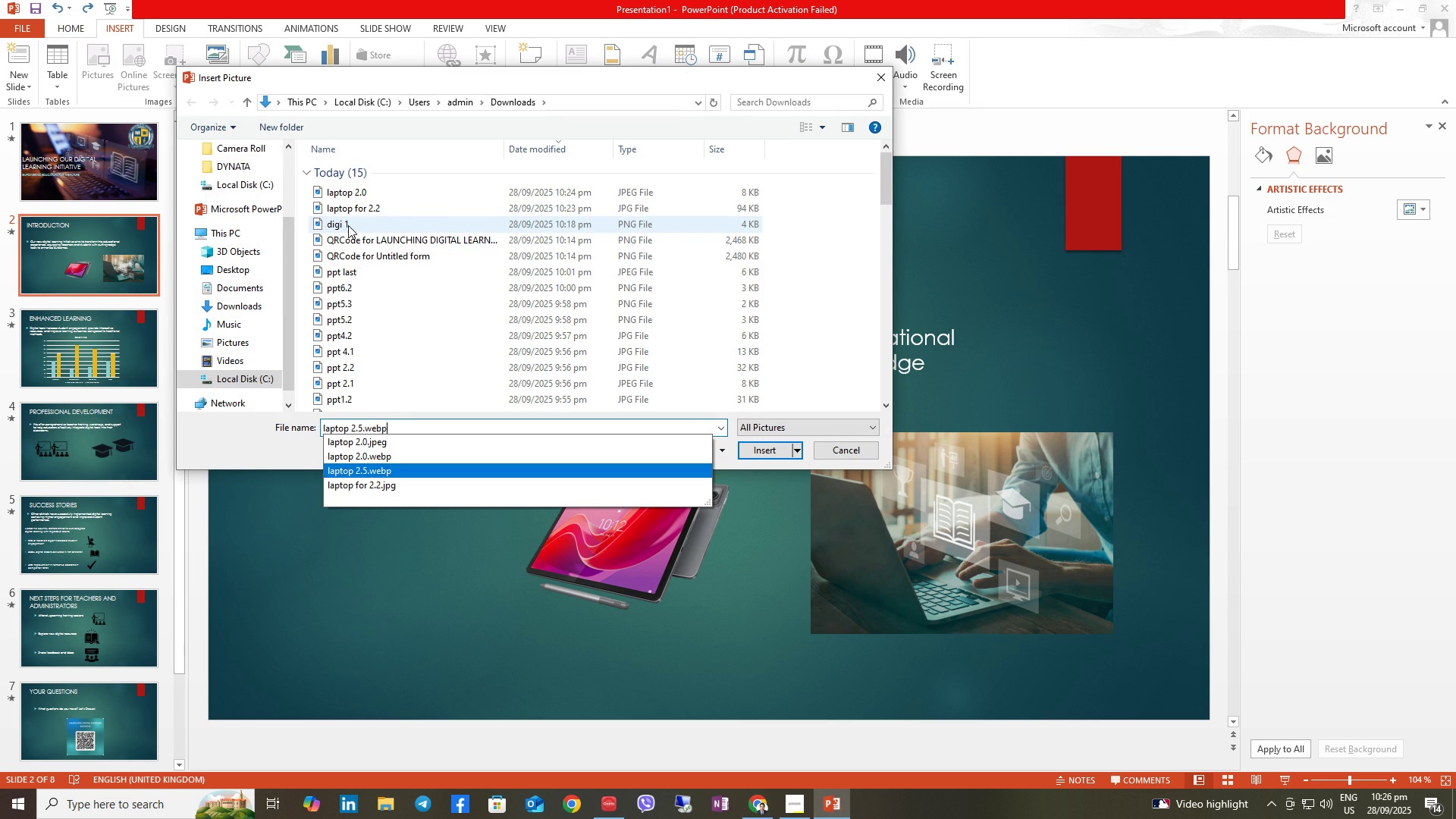 
key(ArrowDown)
 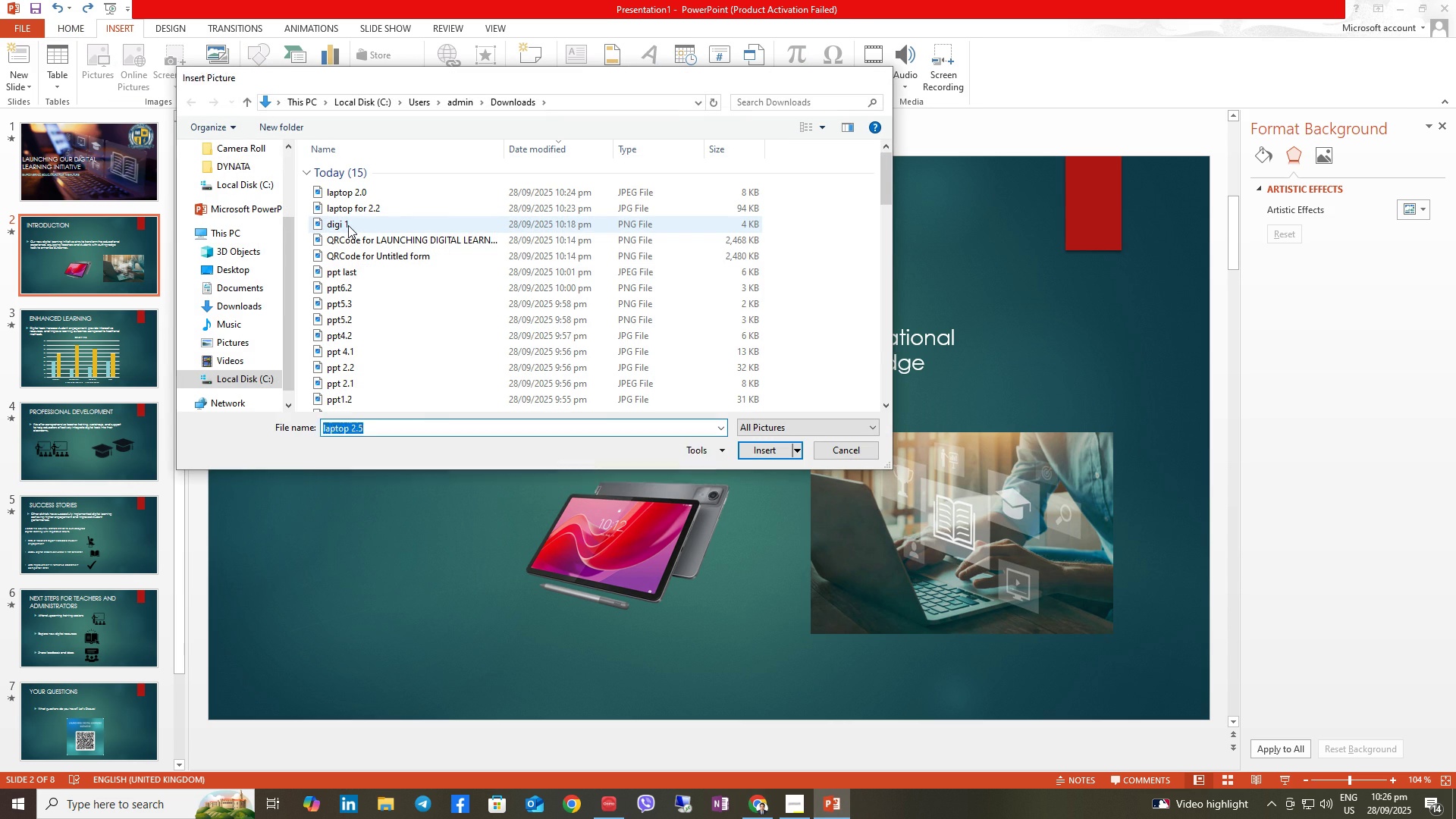 
key(Enter)
 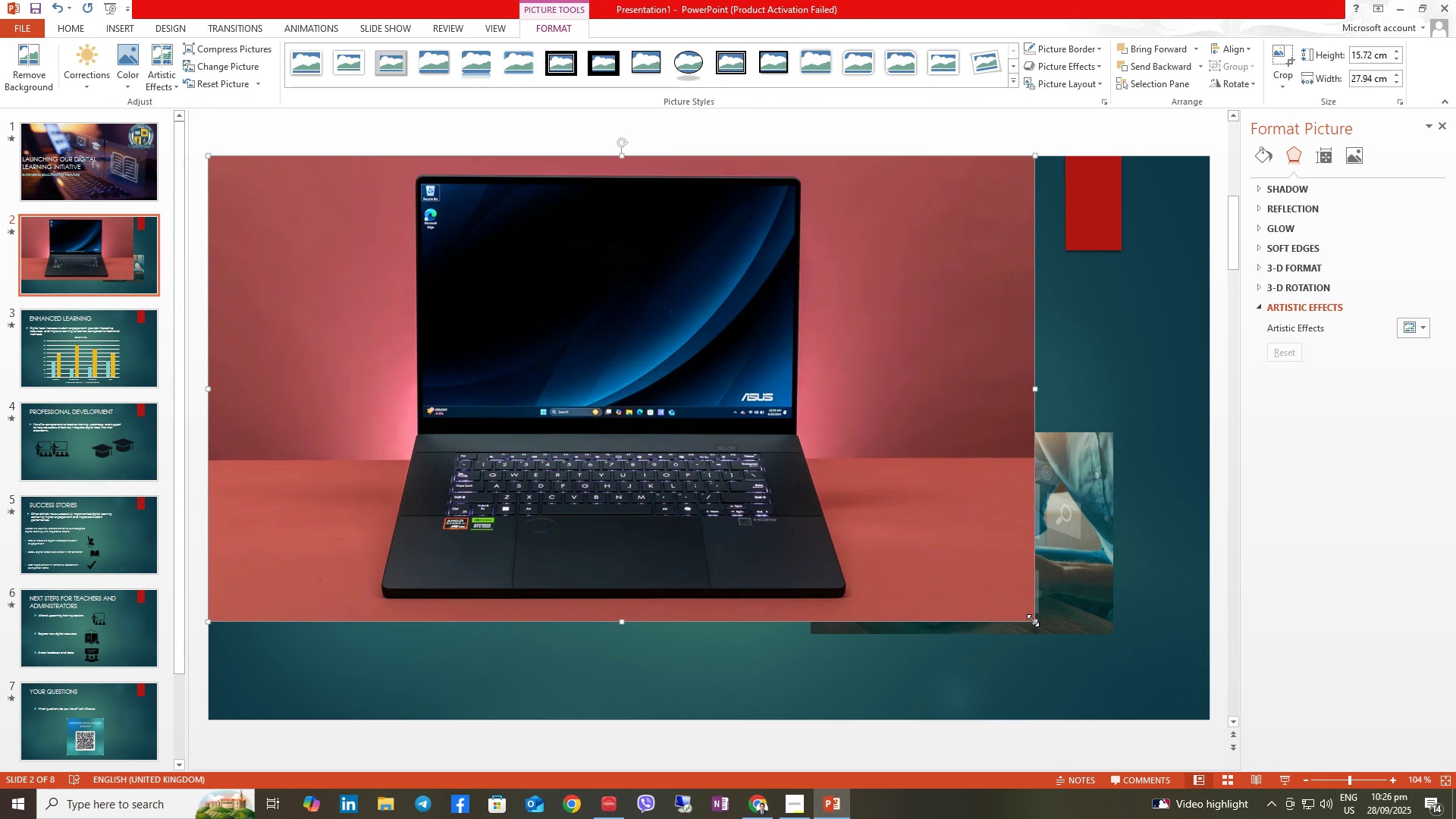 
left_click([20, 73])